 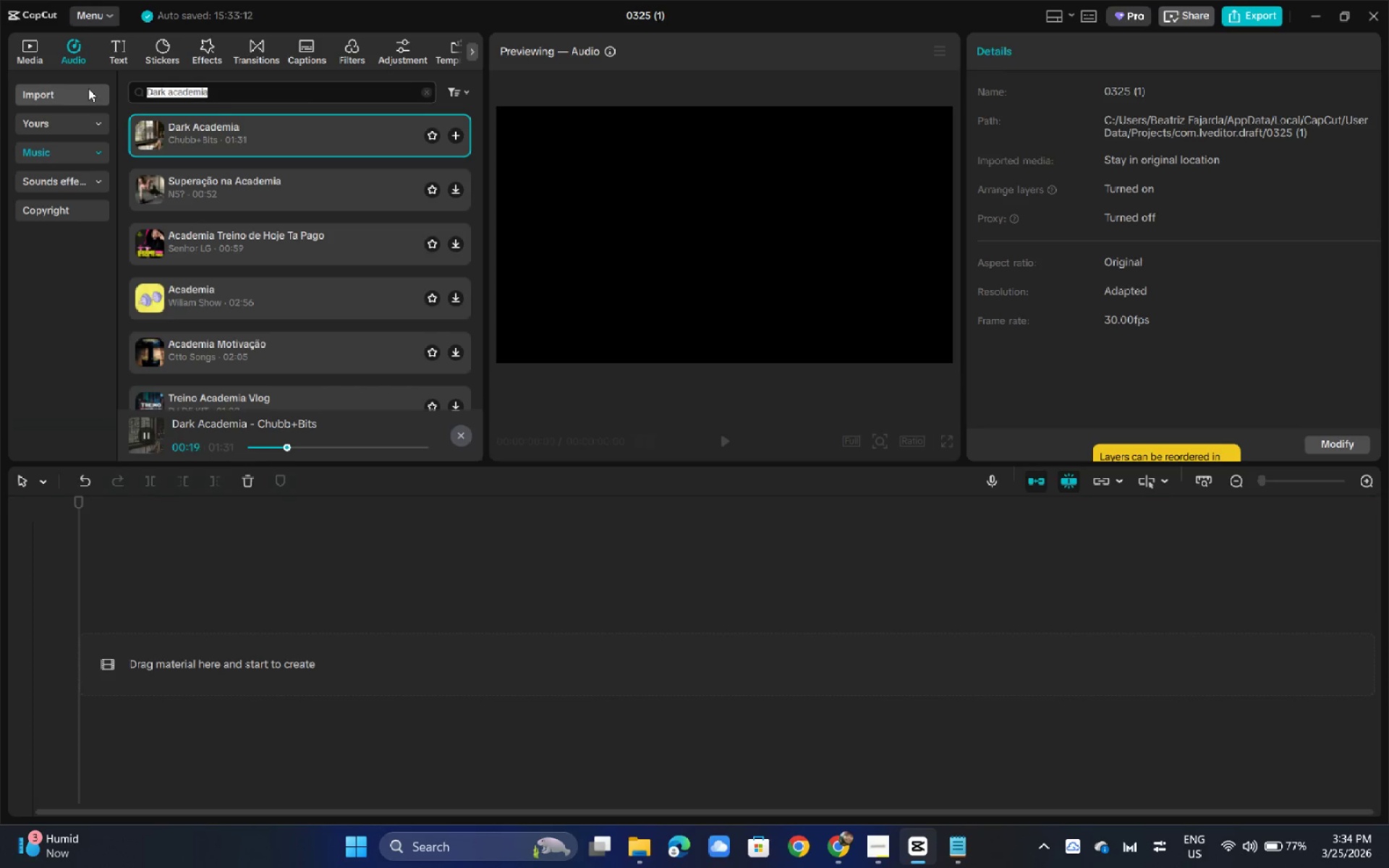 
key(Control+V)
 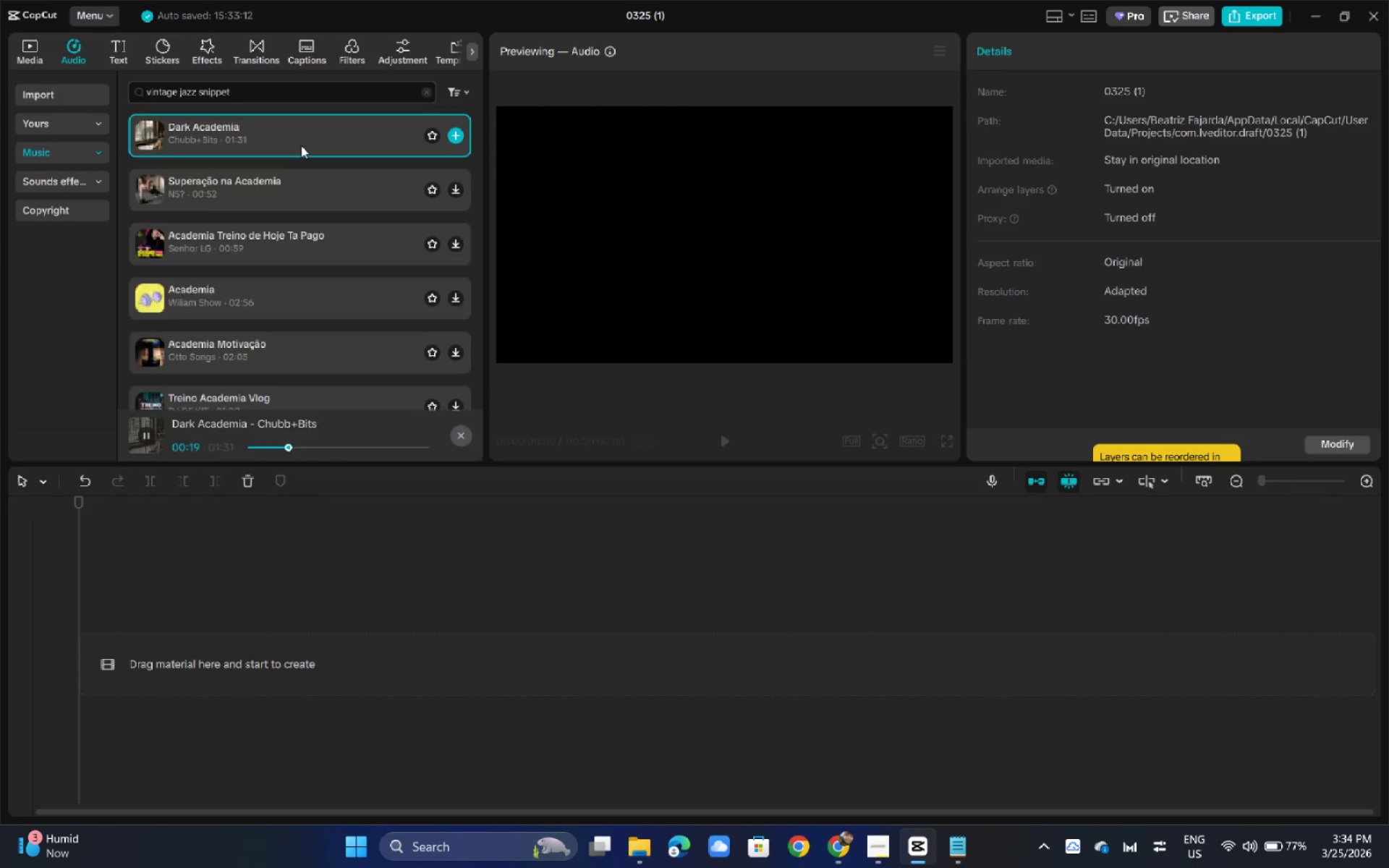 
key(Enter)
 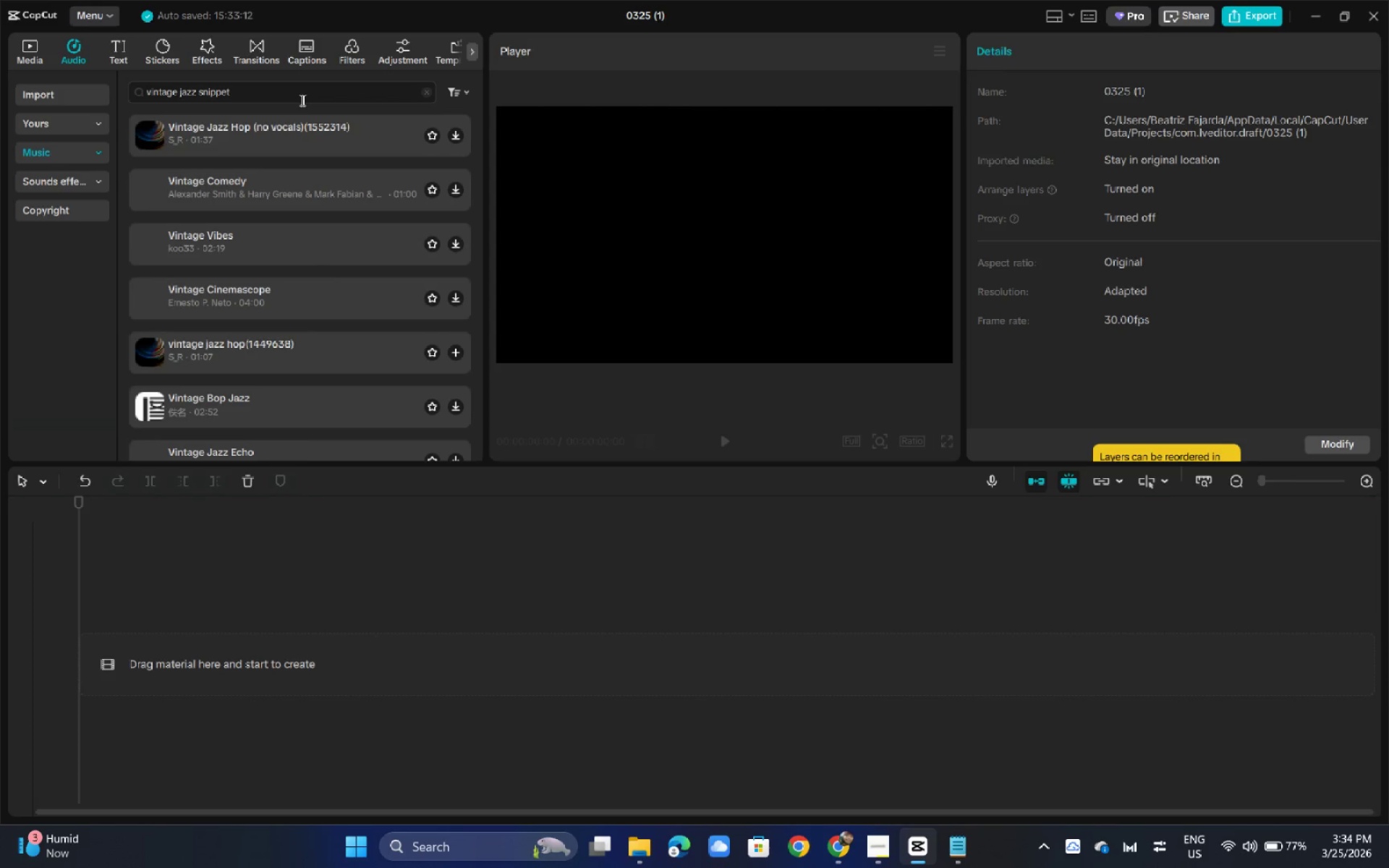 
left_click([223, 148])
 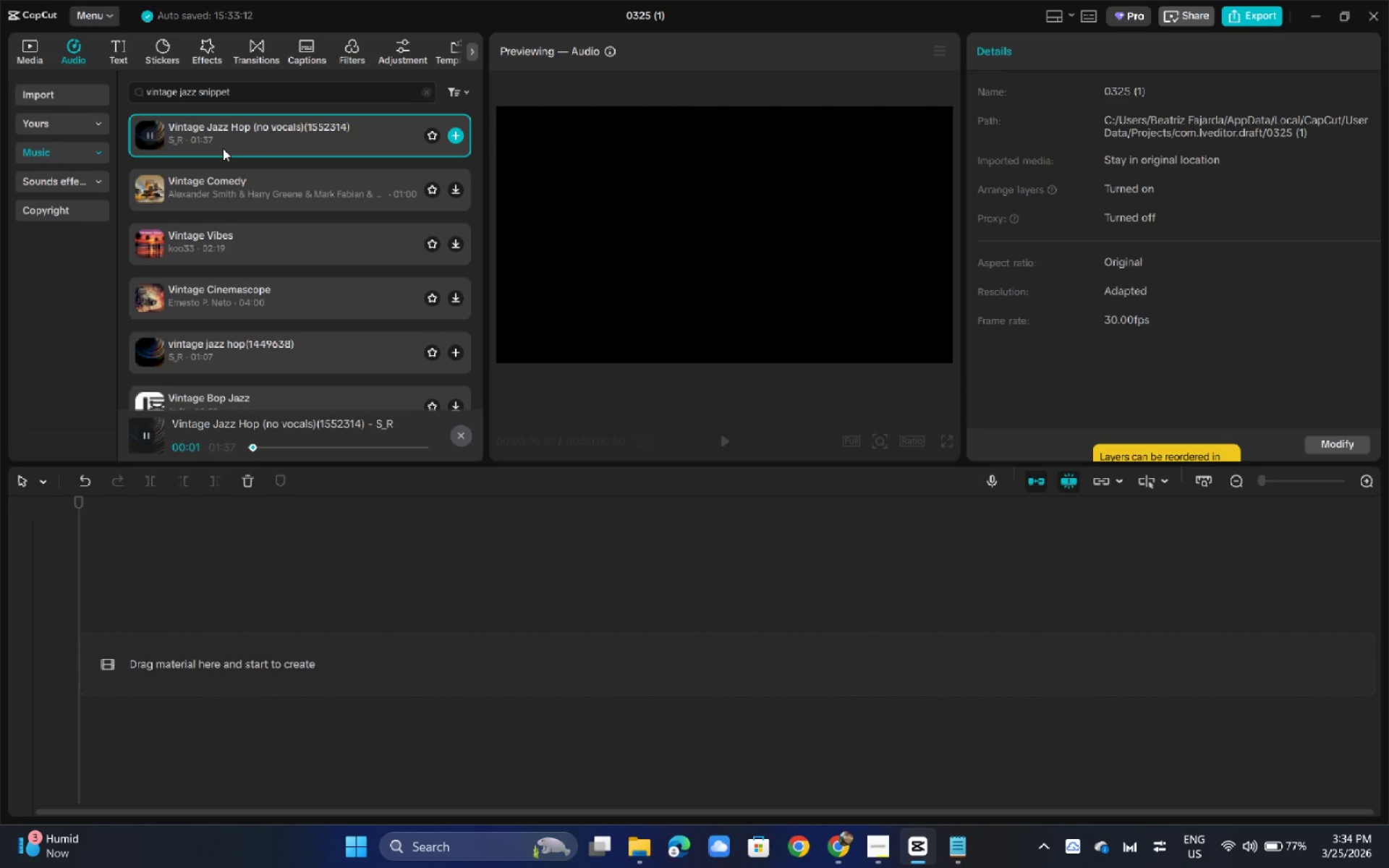 
left_click([231, 189])
 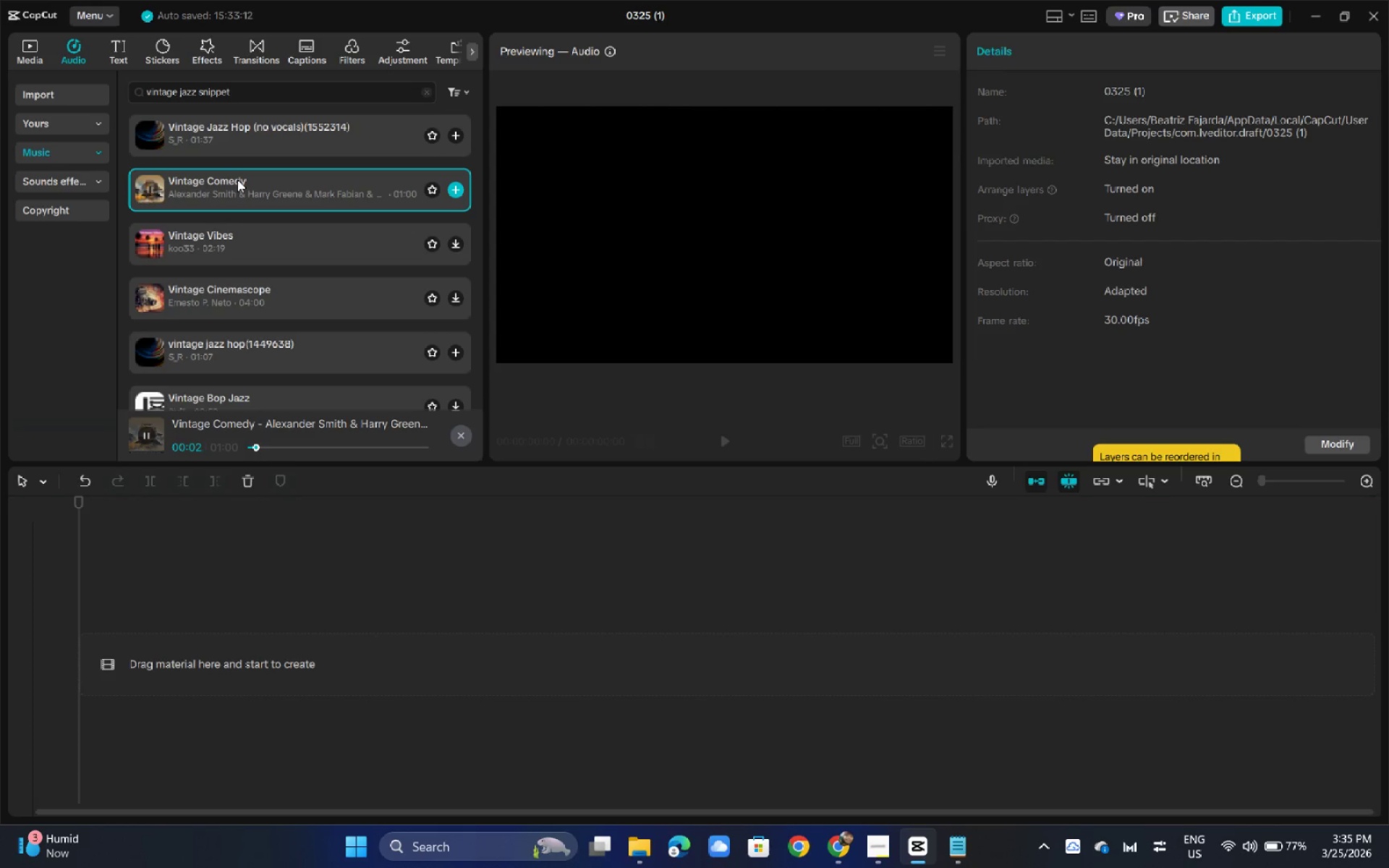 
key(Alt+AltLeft)
 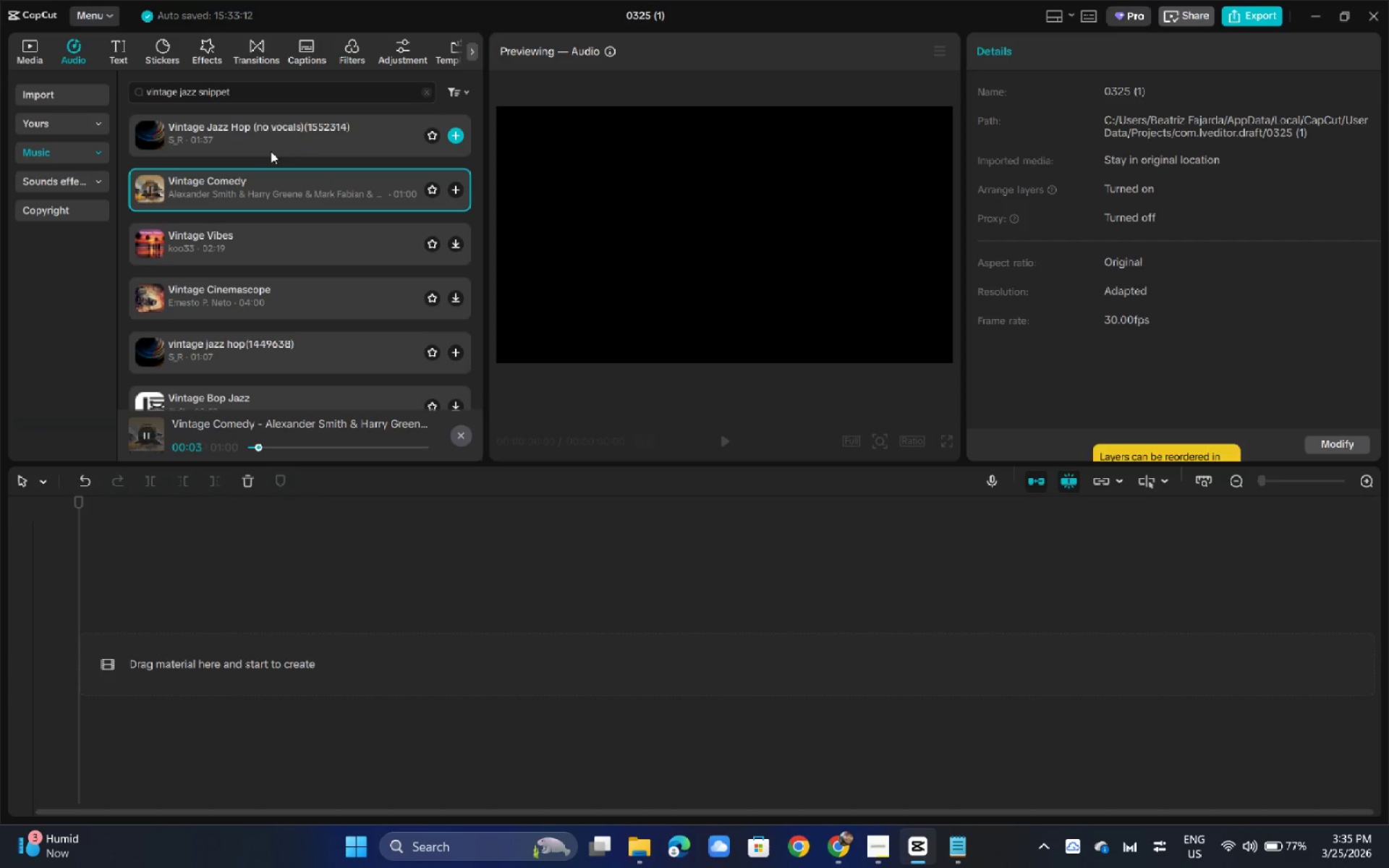 
key(Alt+Tab)